 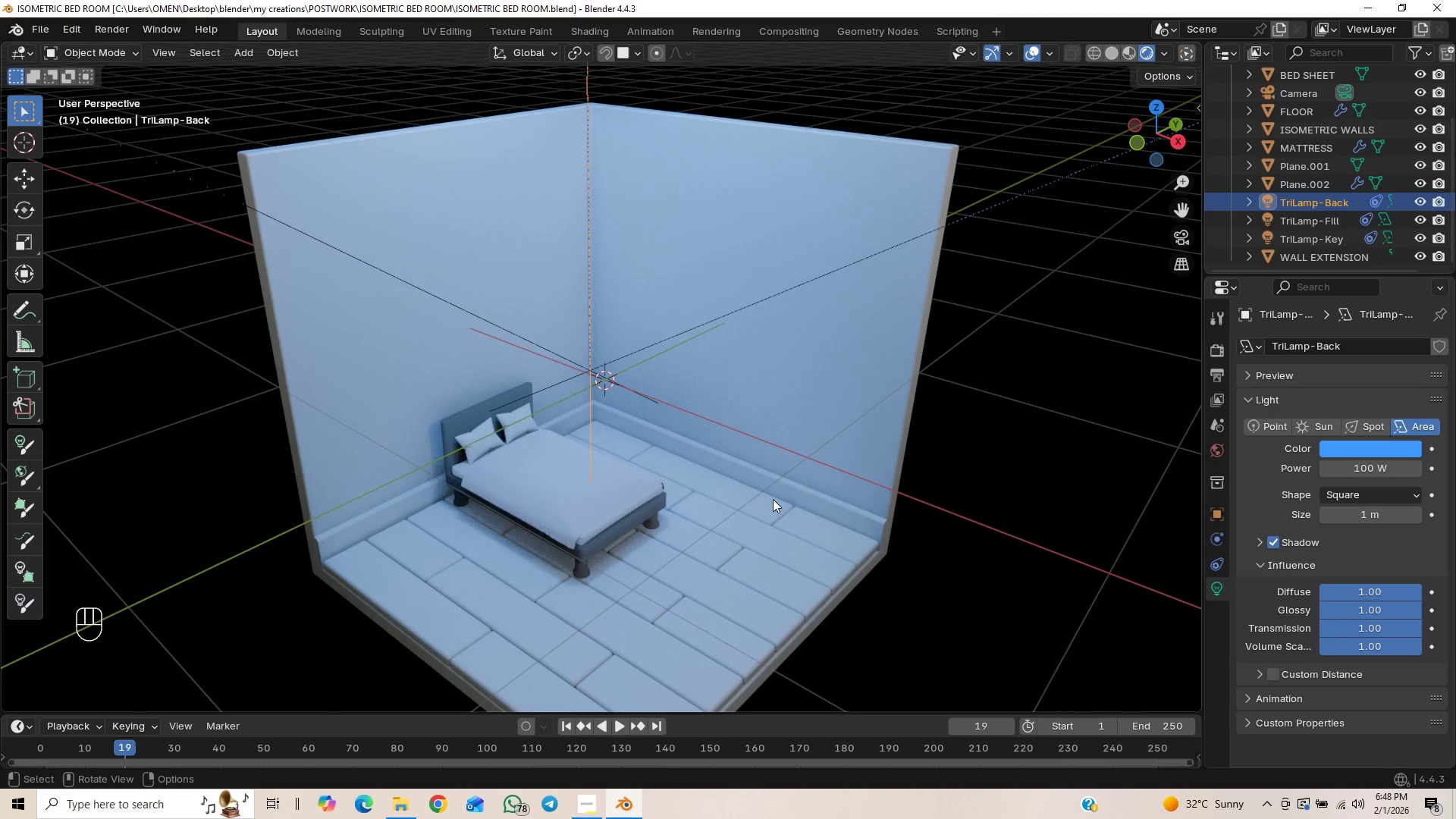 
scroll: coordinate [739, 555], scroll_direction: down, amount: 1.0
 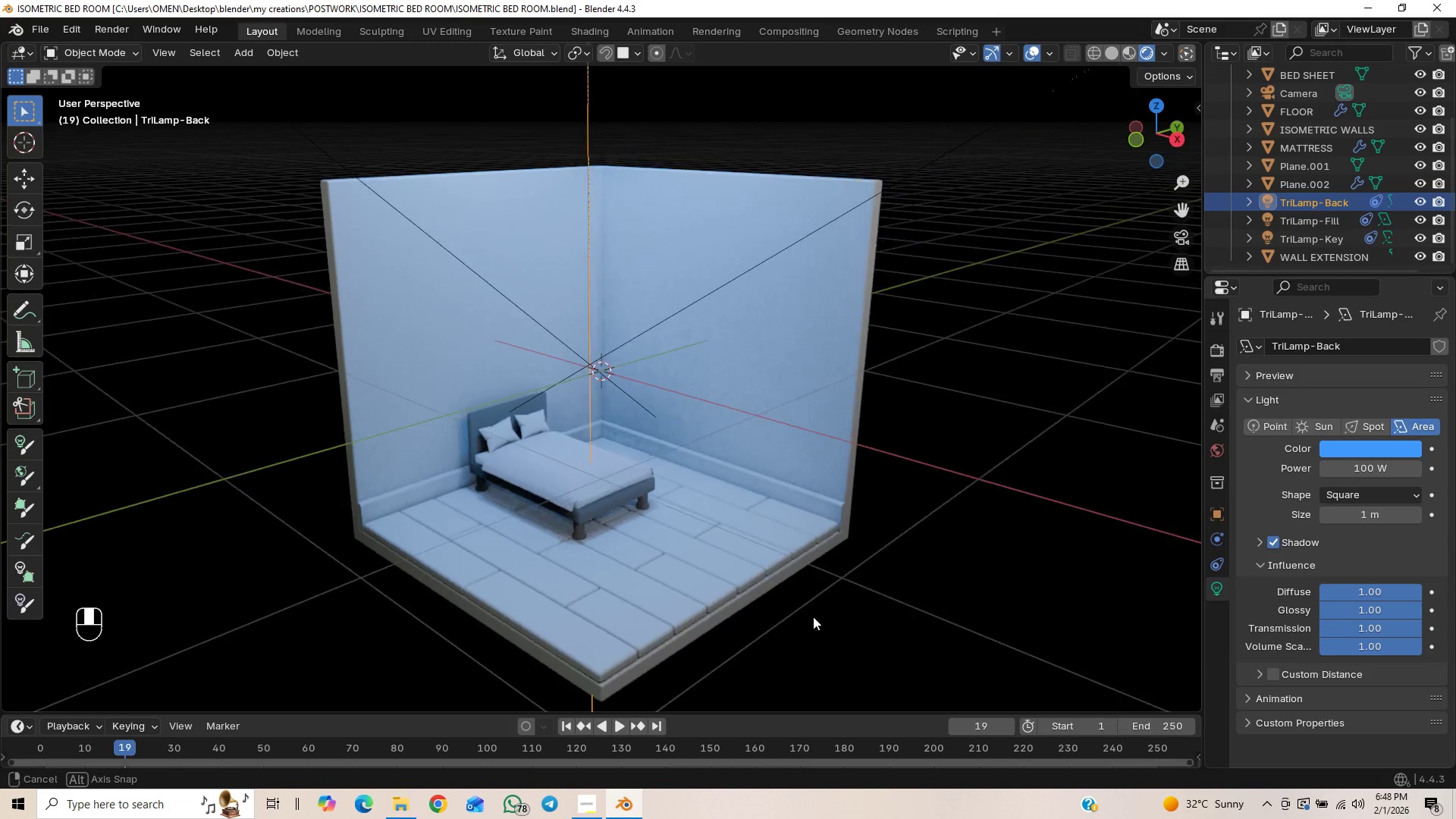 
wait(15.36)
 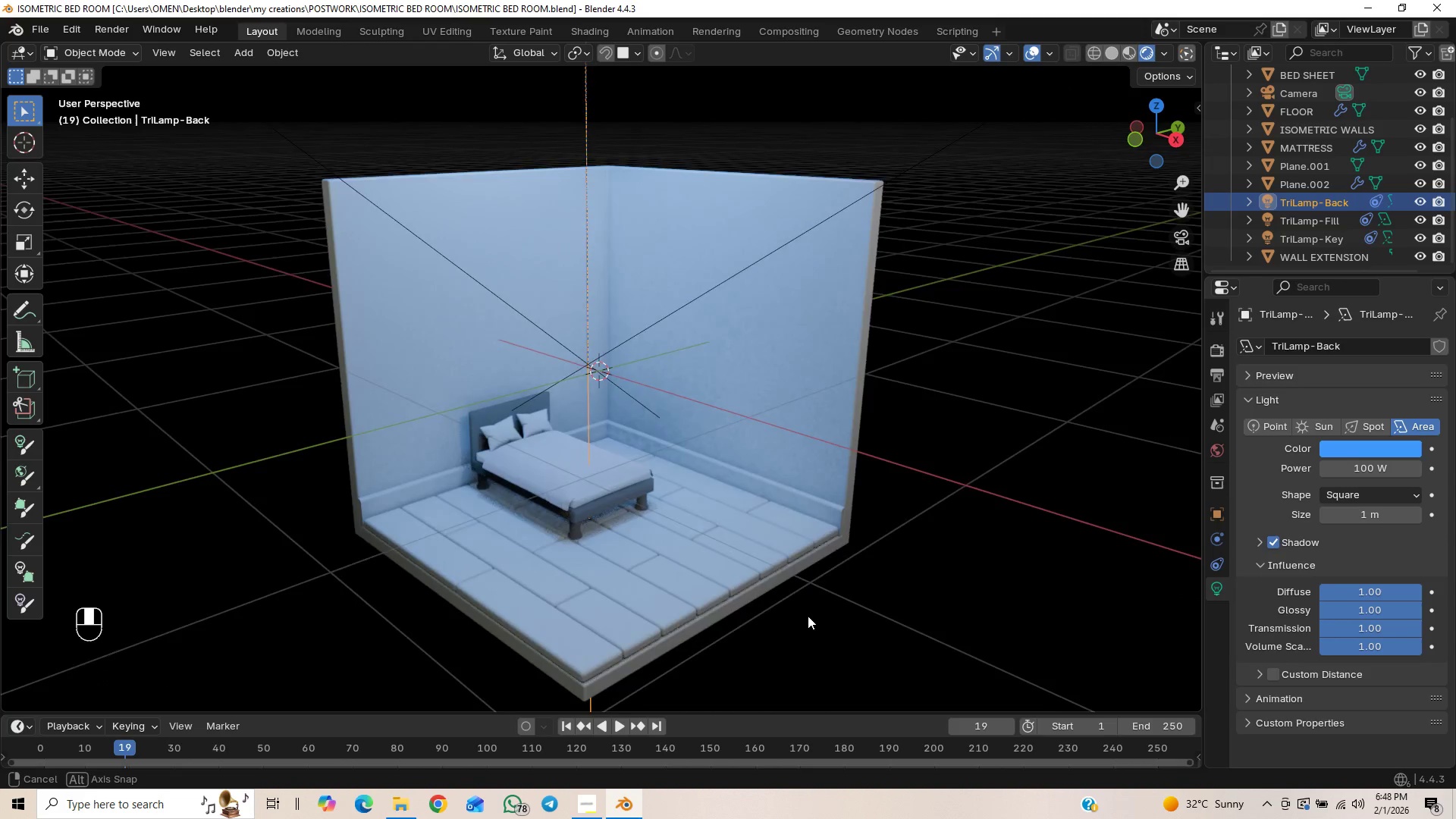 
key(Control+S)
 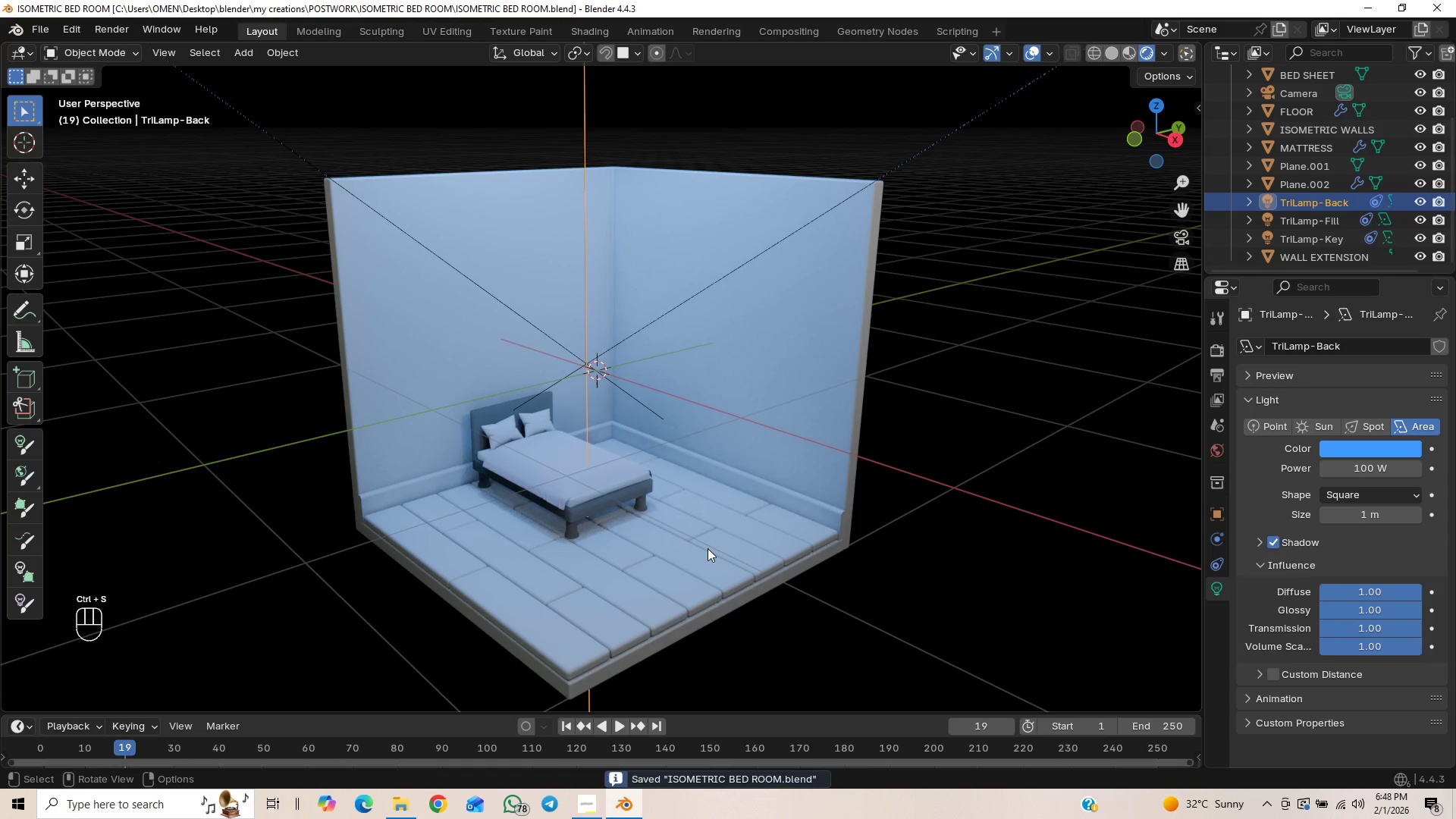 
left_click([708, 548])
 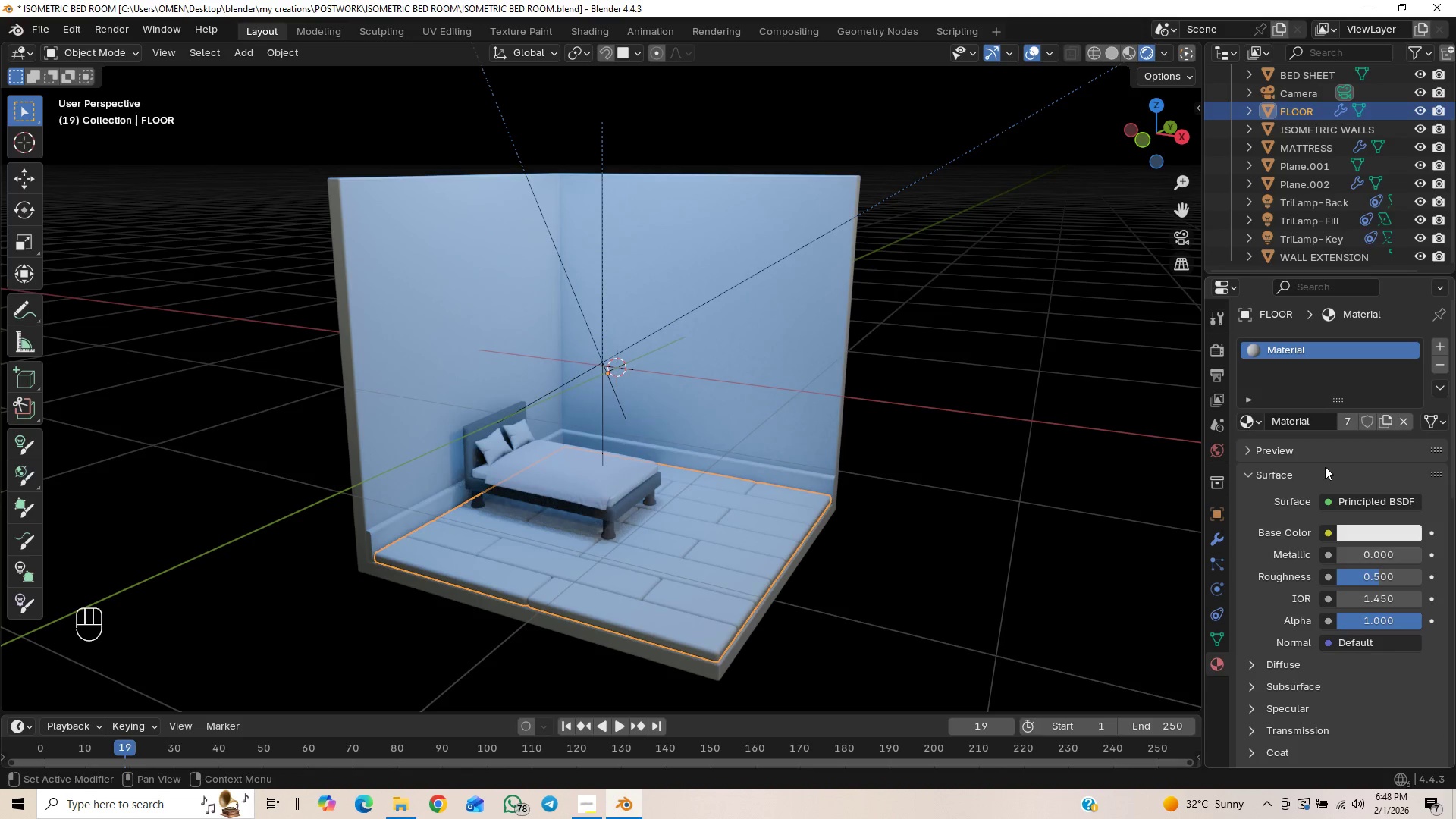 
wait(22.25)
 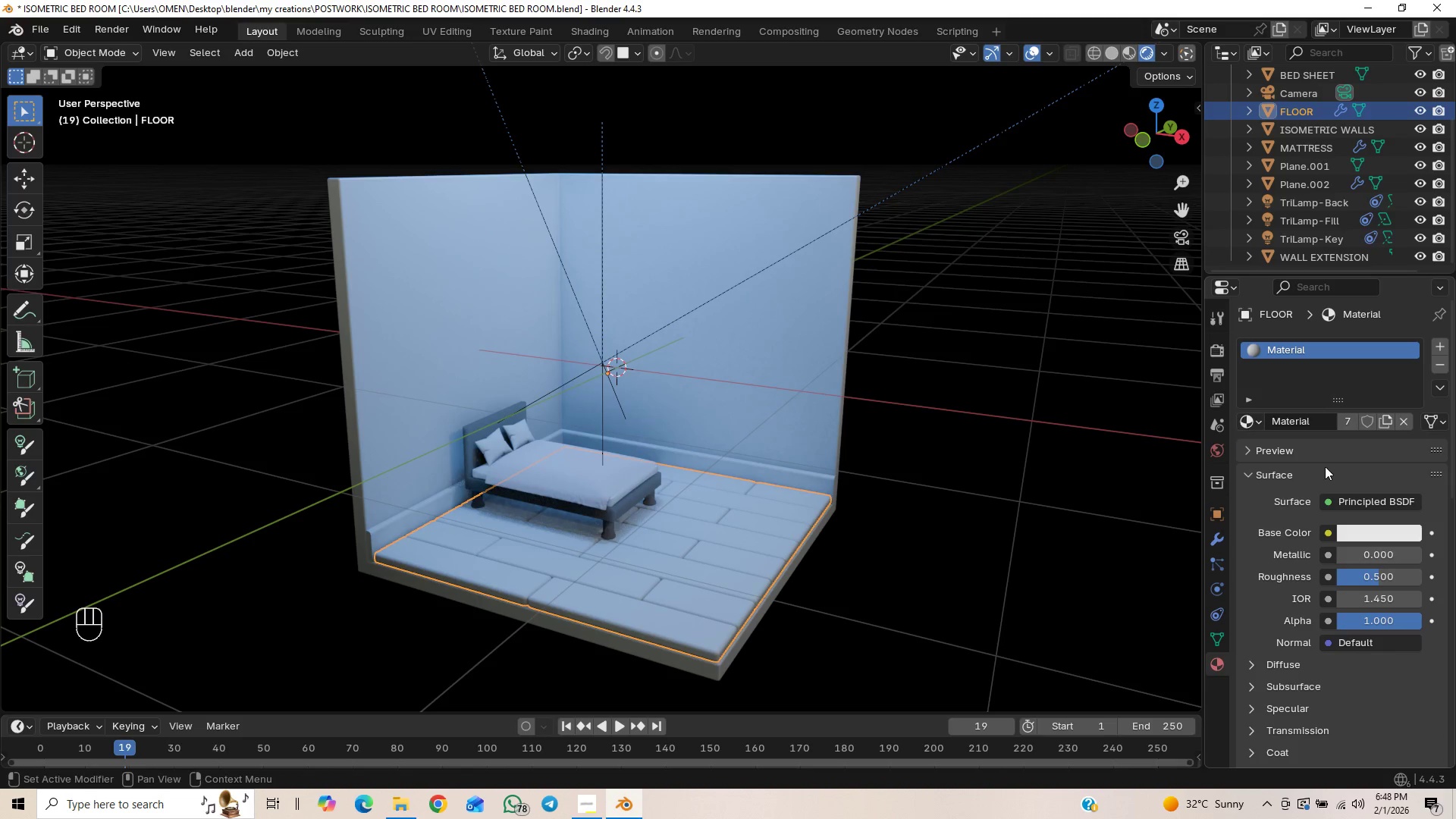 
left_click([1363, 534])
 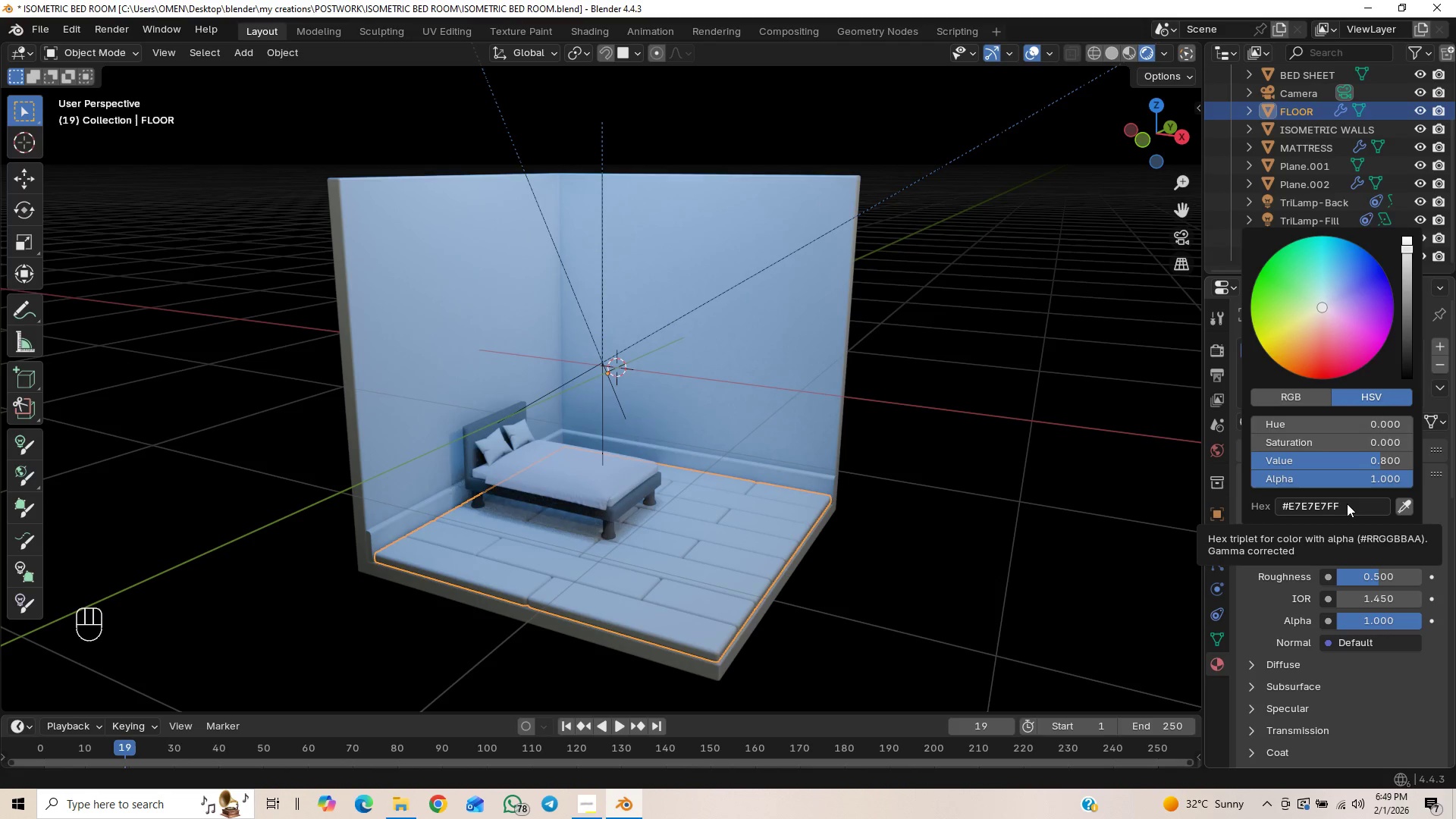 
left_click([1346, 504])
 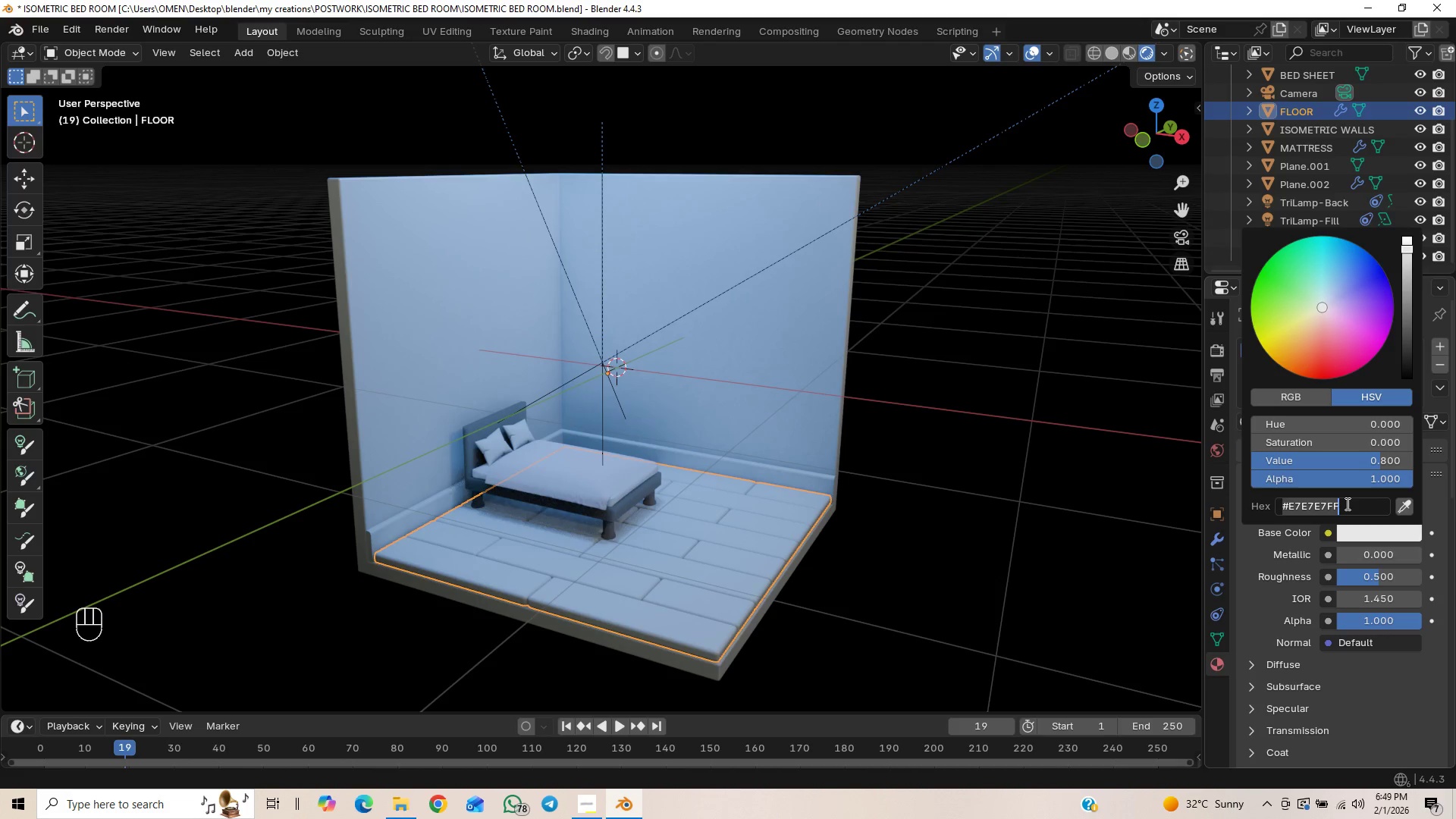 
wait(7.58)
 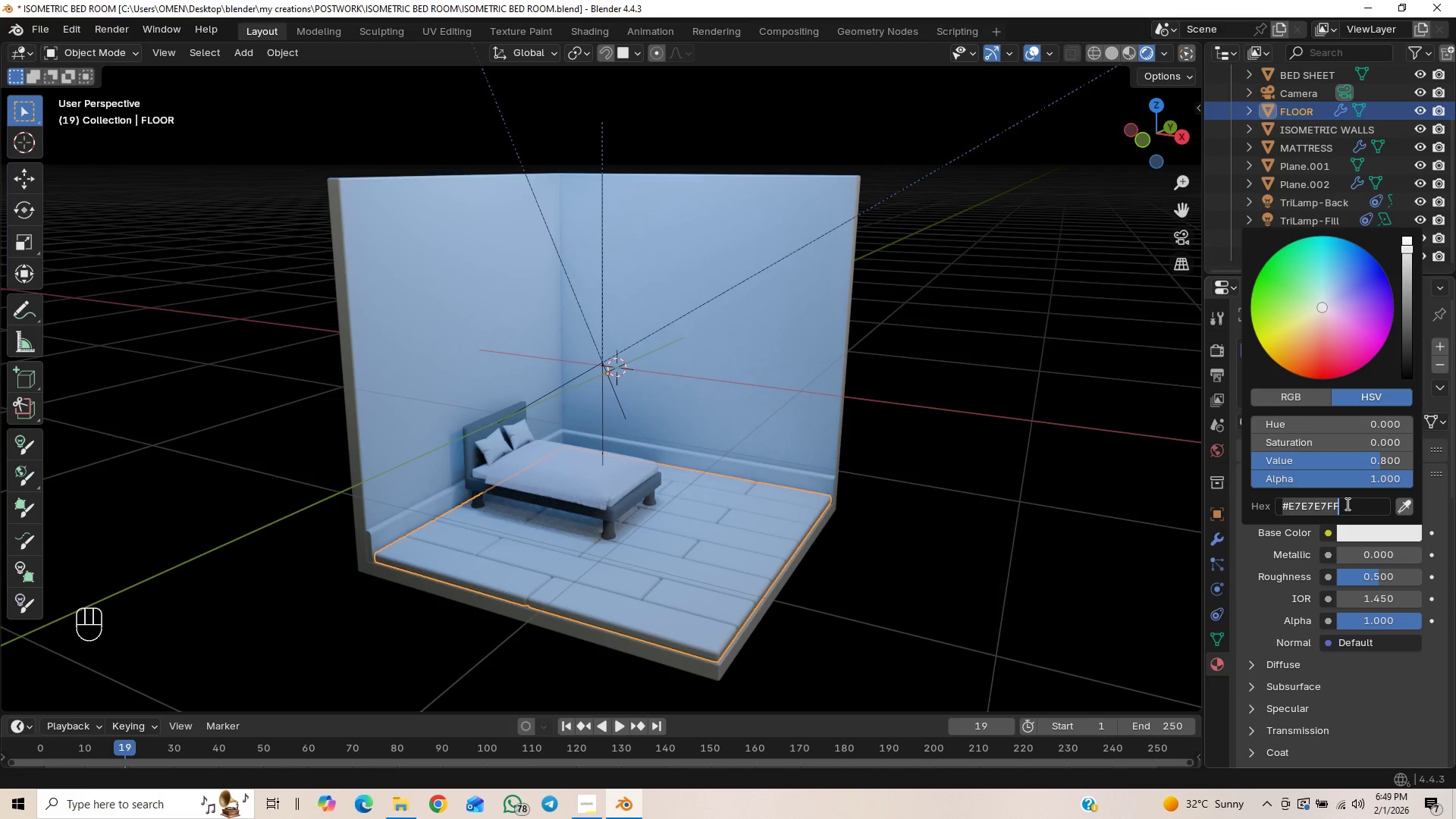 
type(deb887)
 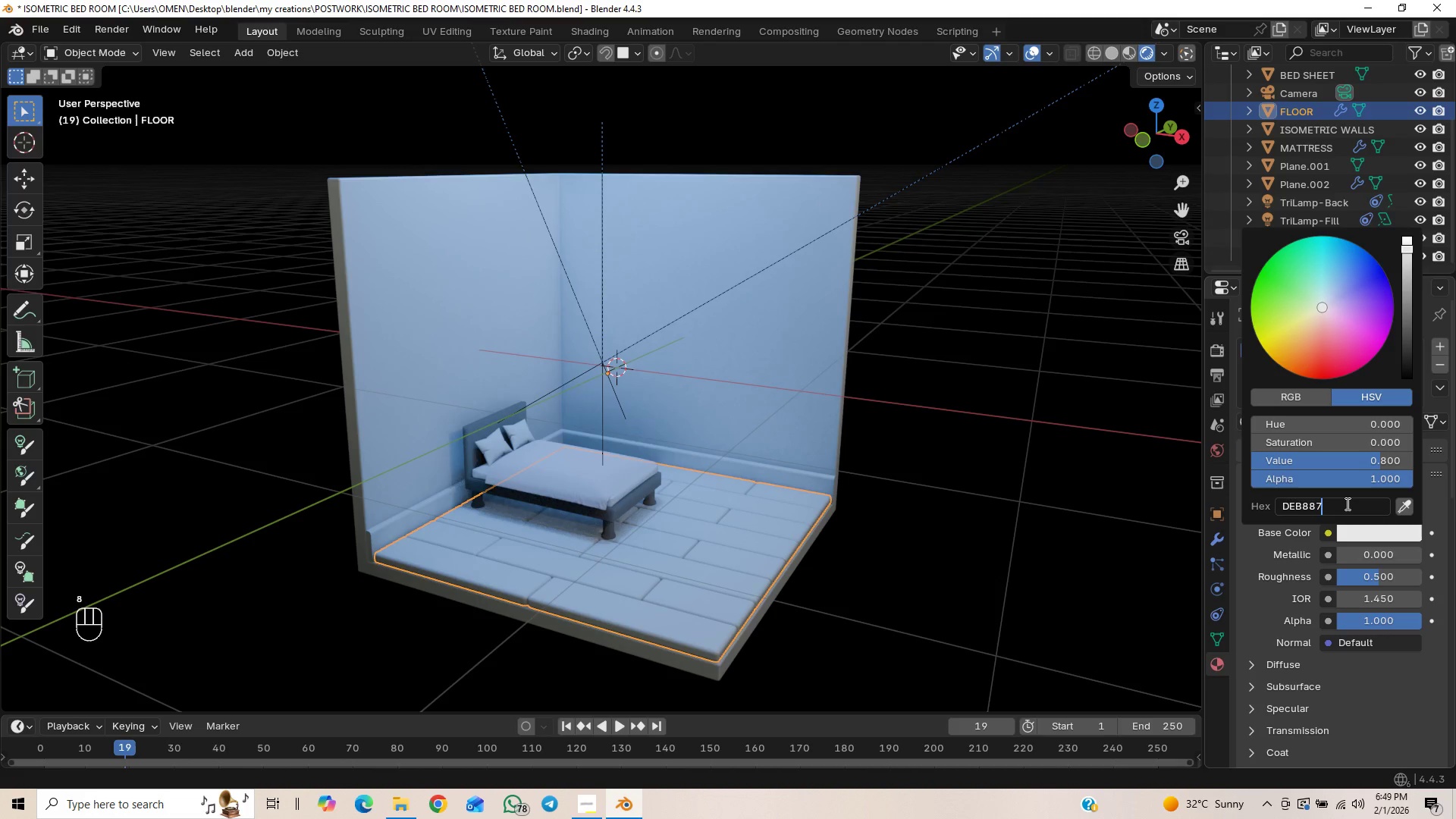 
key(Enter)
 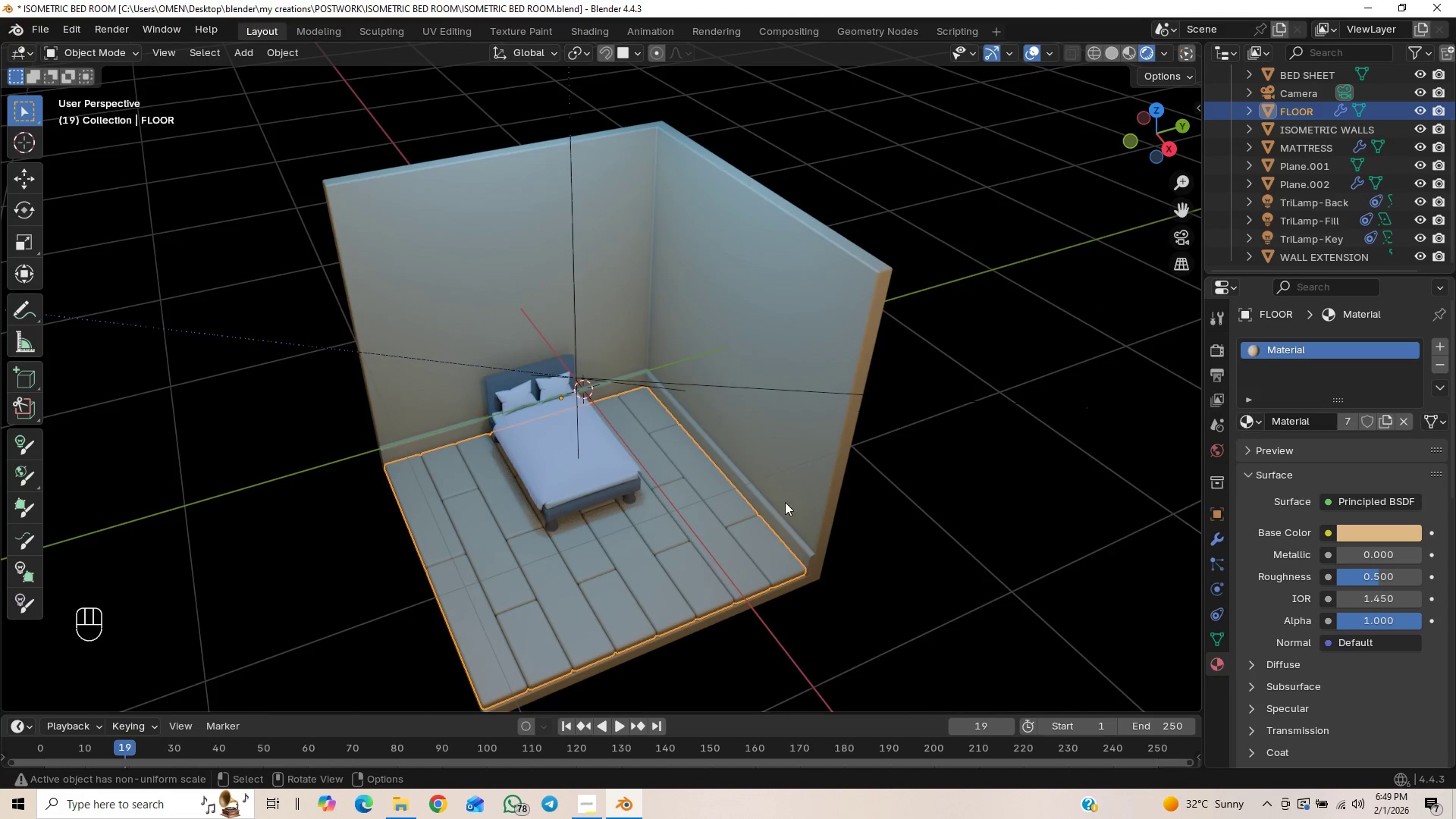 
wait(5.28)
 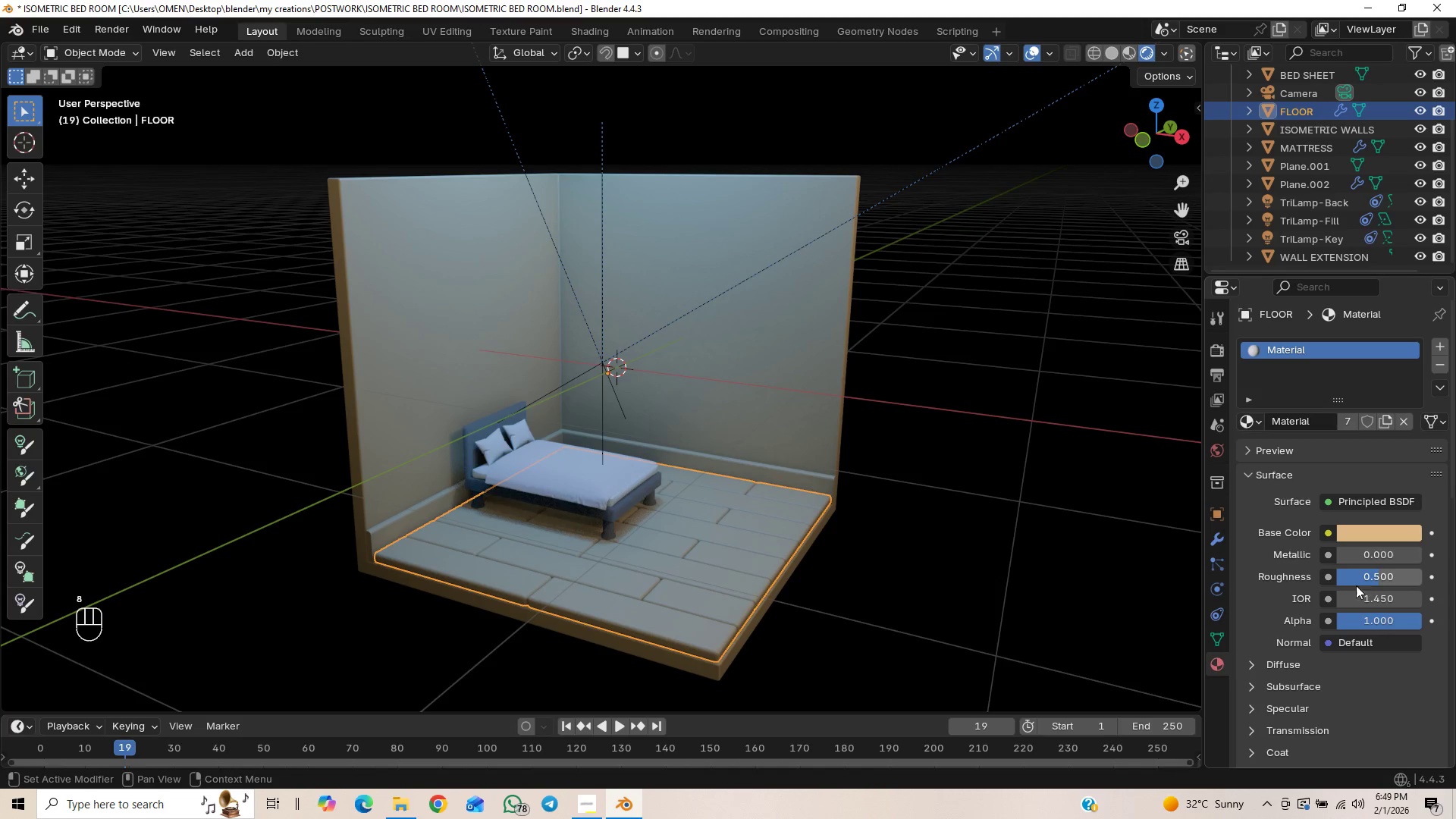 
scroll: coordinate [849, 463], scroll_direction: down, amount: 1.0
 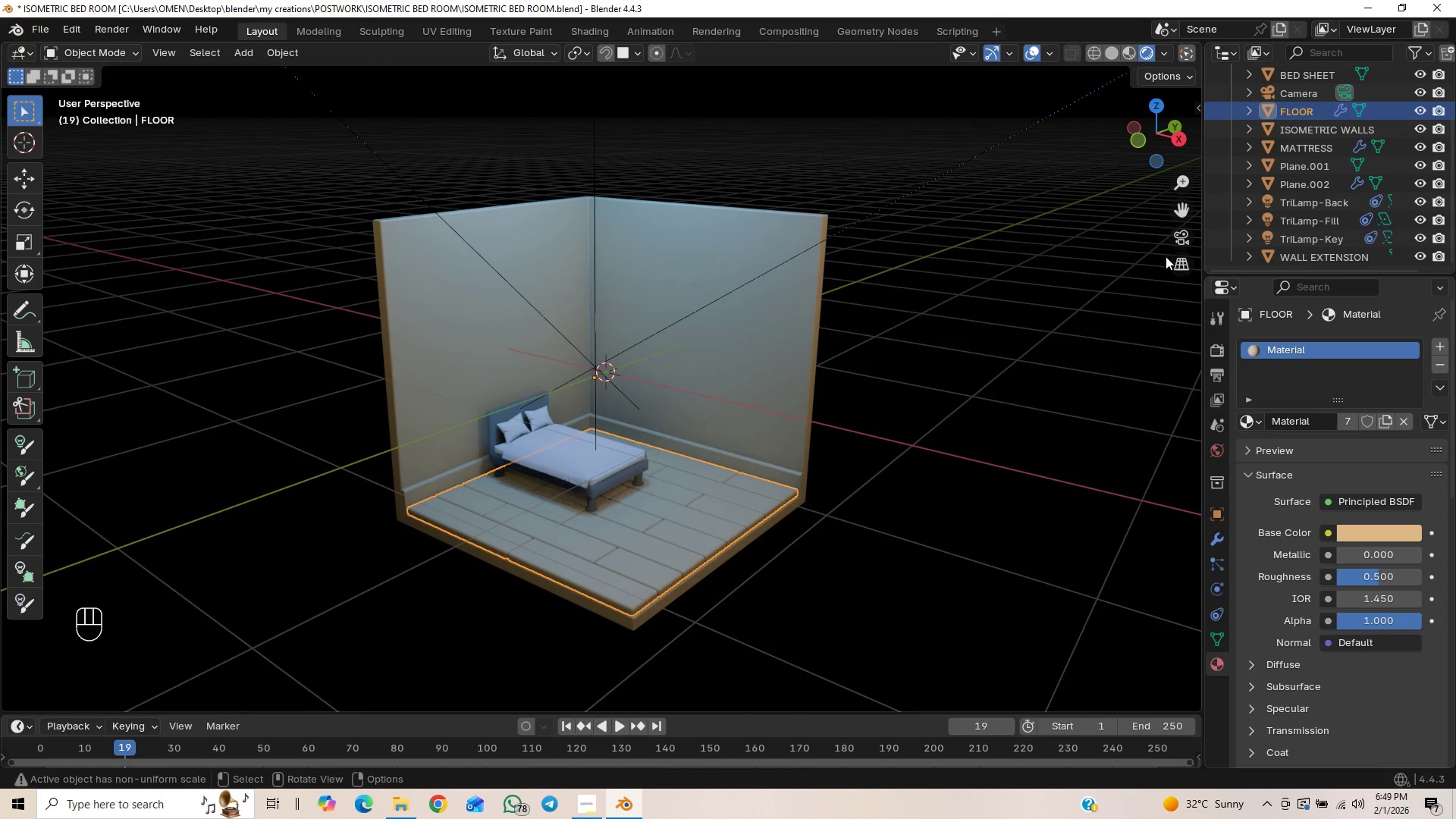 
left_click([1178, 237])
 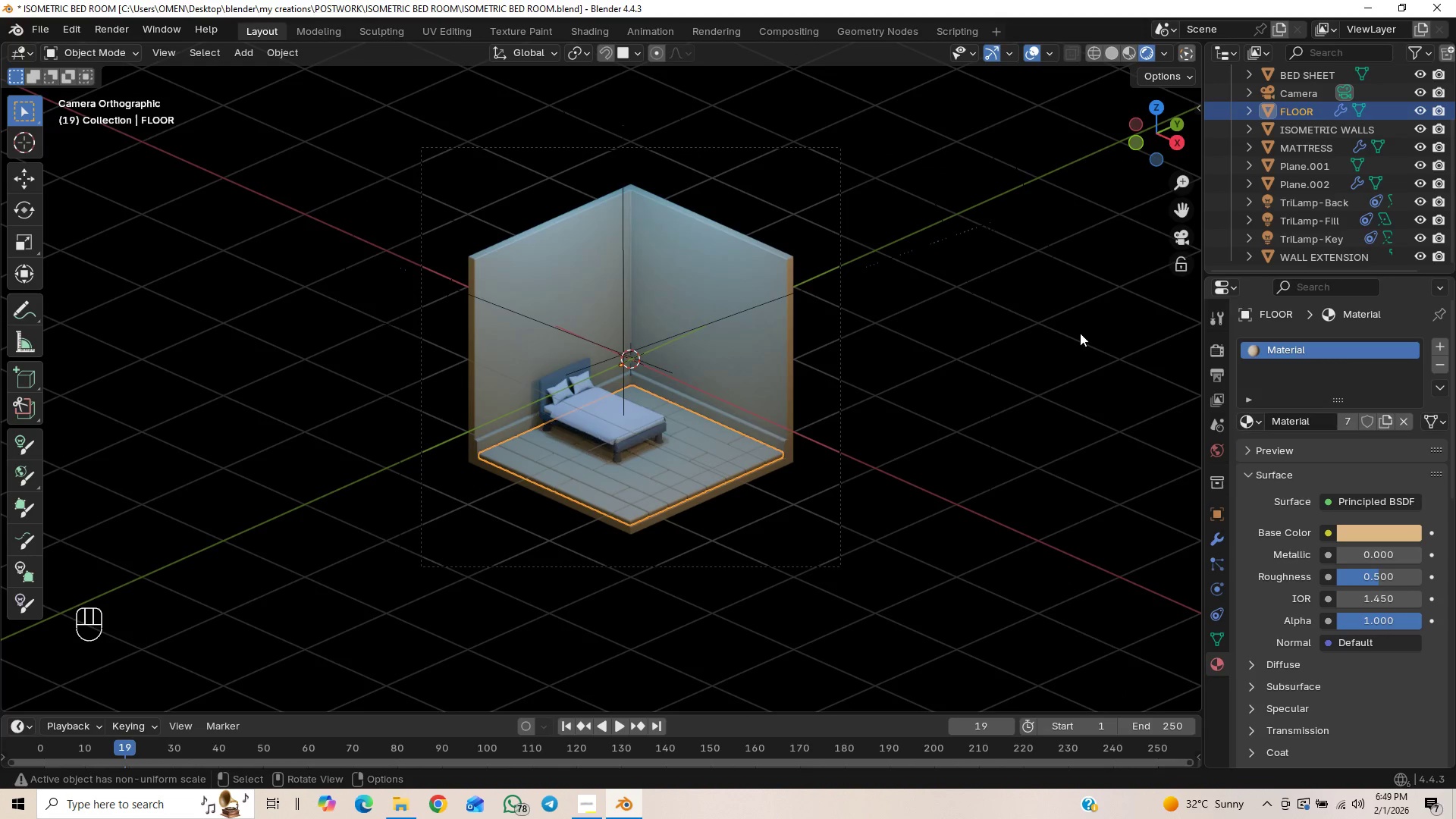 
key(Control+Z)
 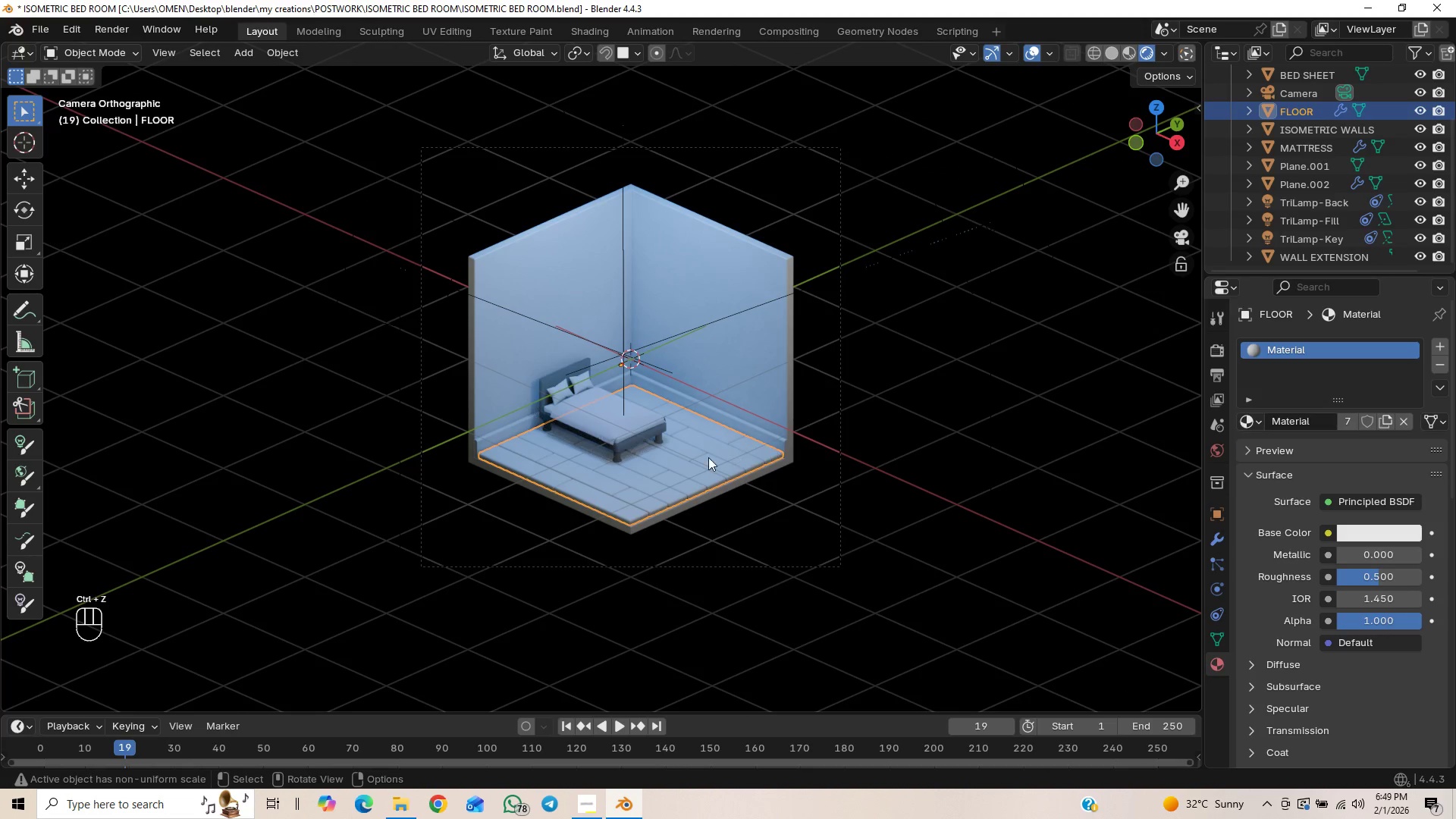 
left_click([701, 459])
 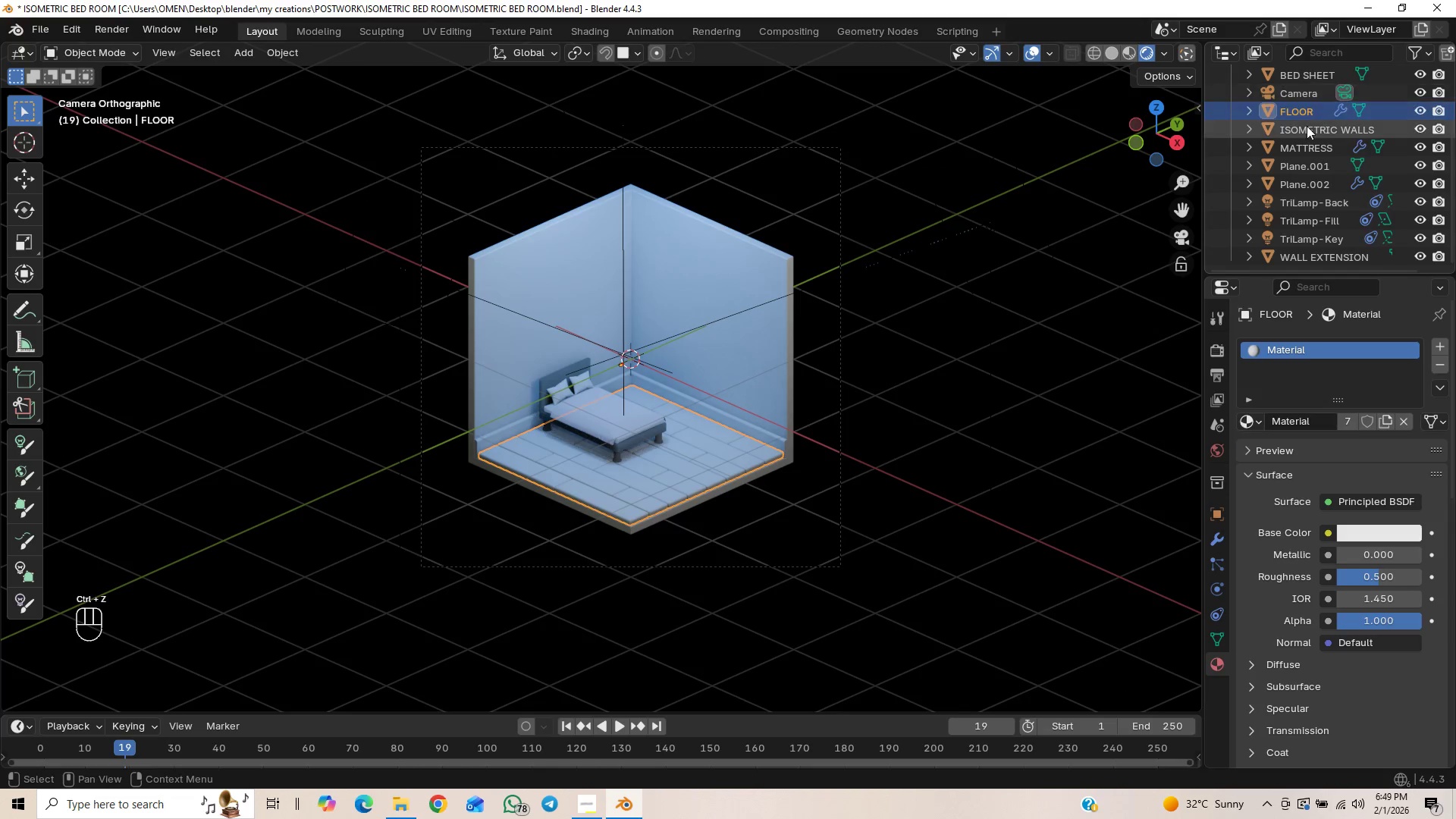 
left_click([1303, 130])
 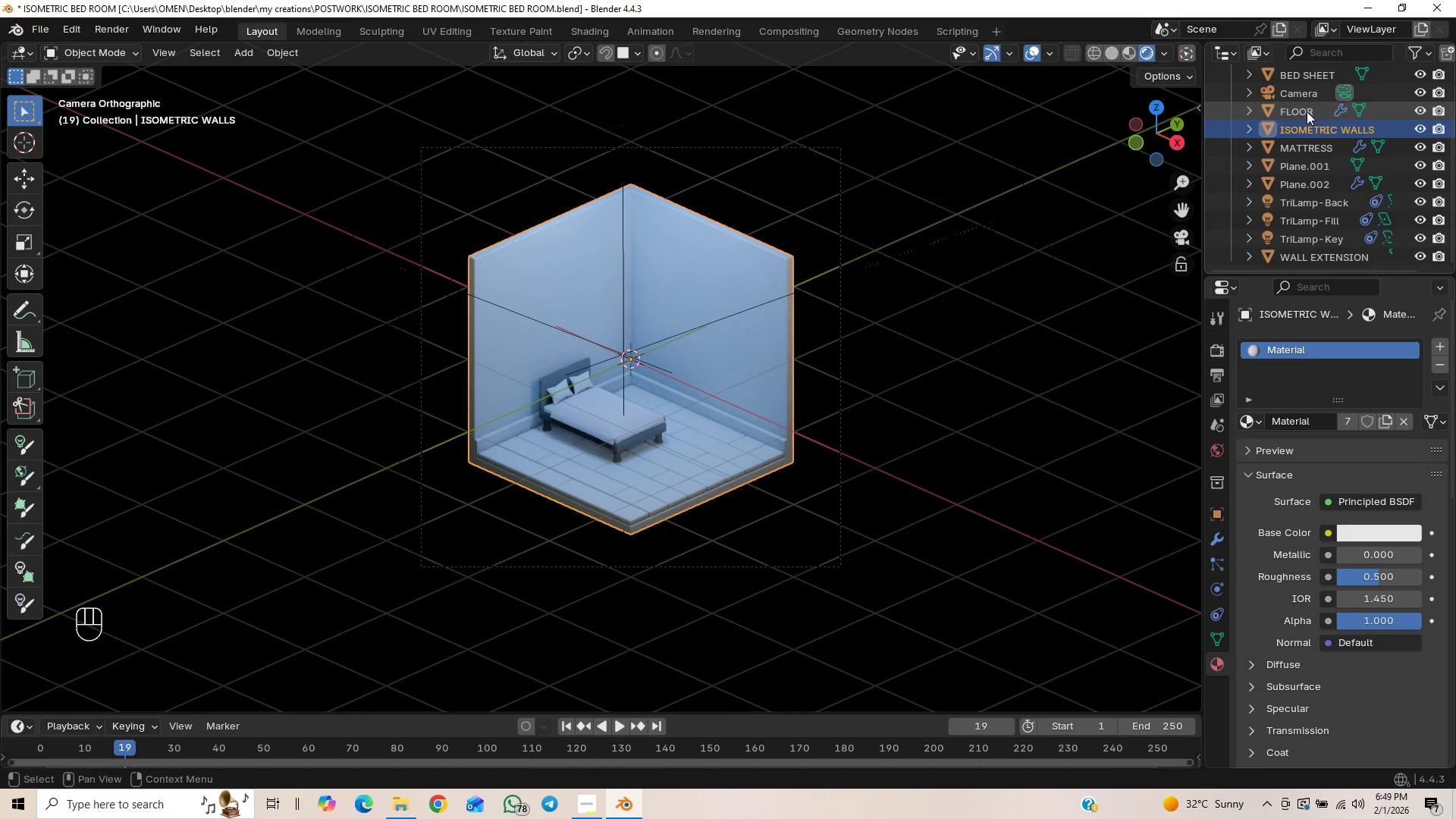 
left_click([1307, 111])